 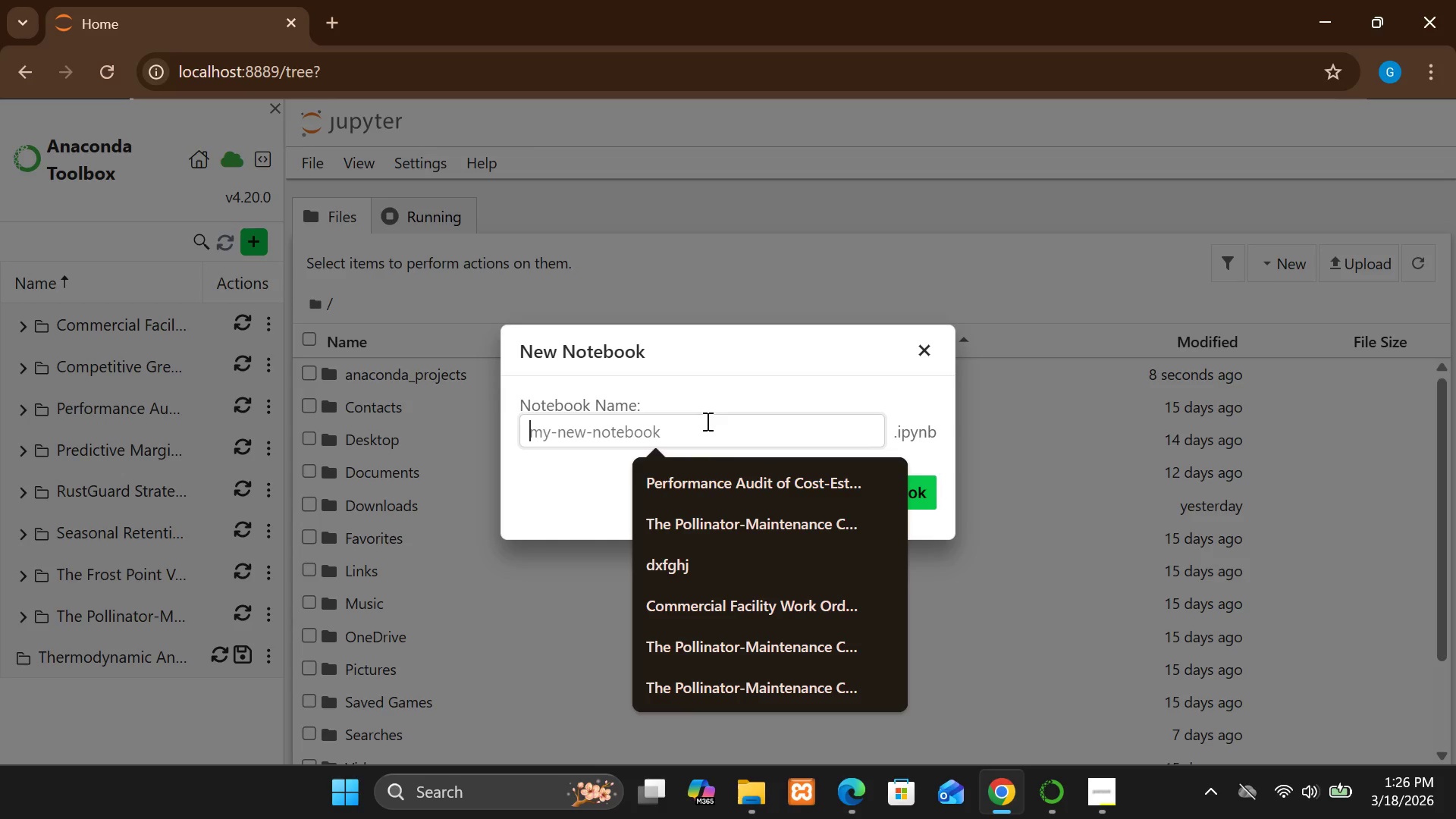 
key(Control+C)
 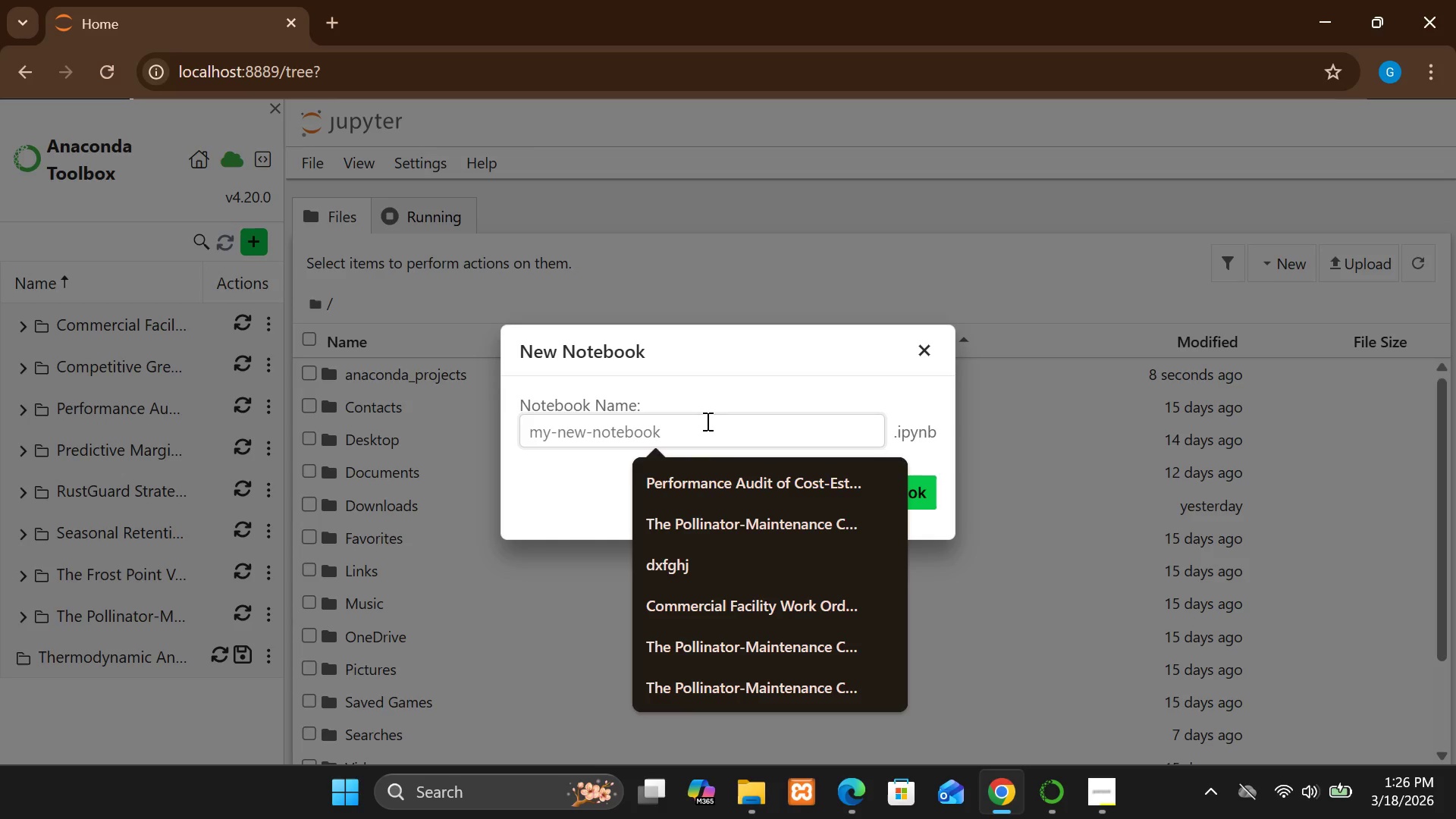 
key(Control+V)
 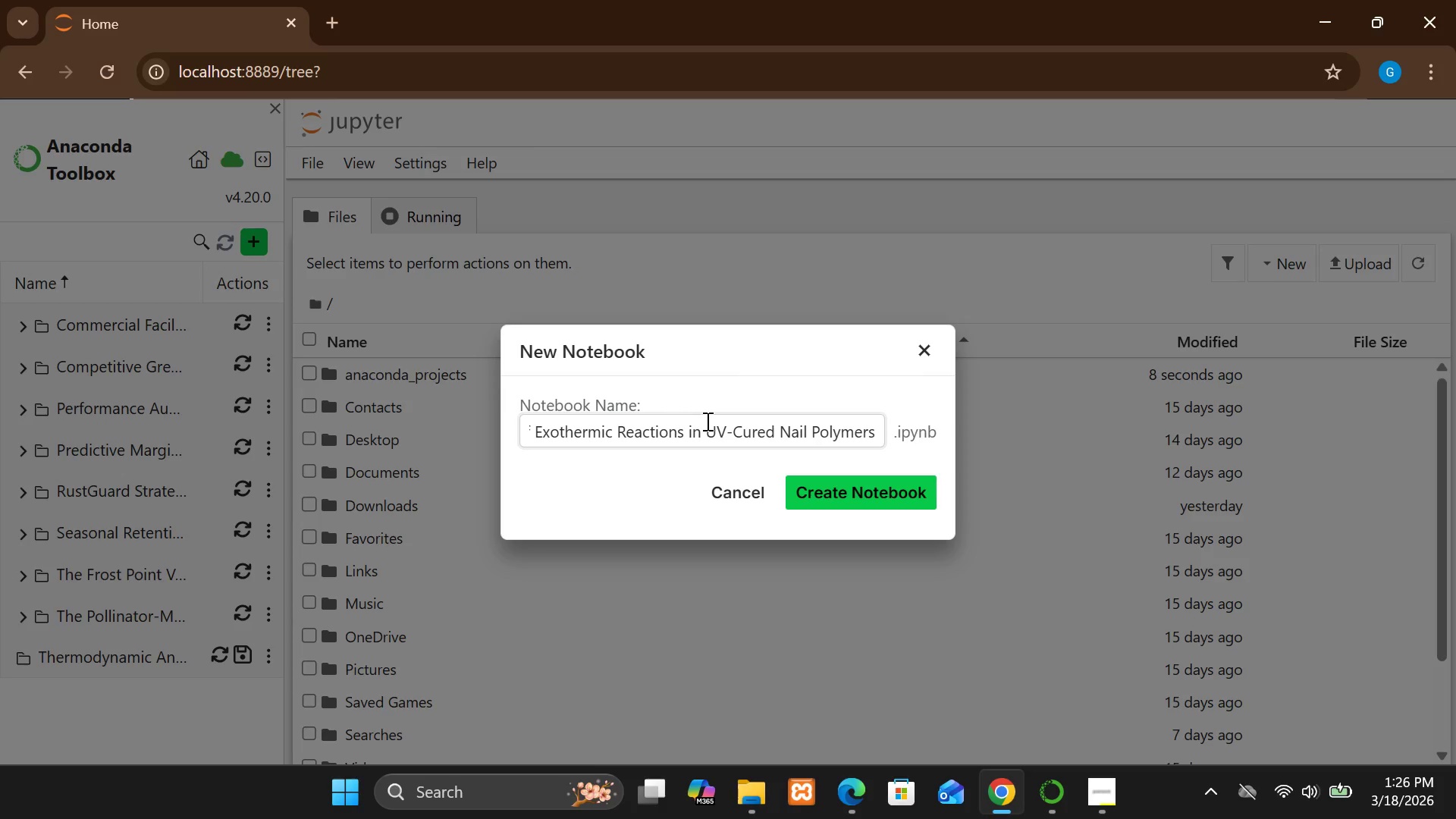 
wait(6.8)
 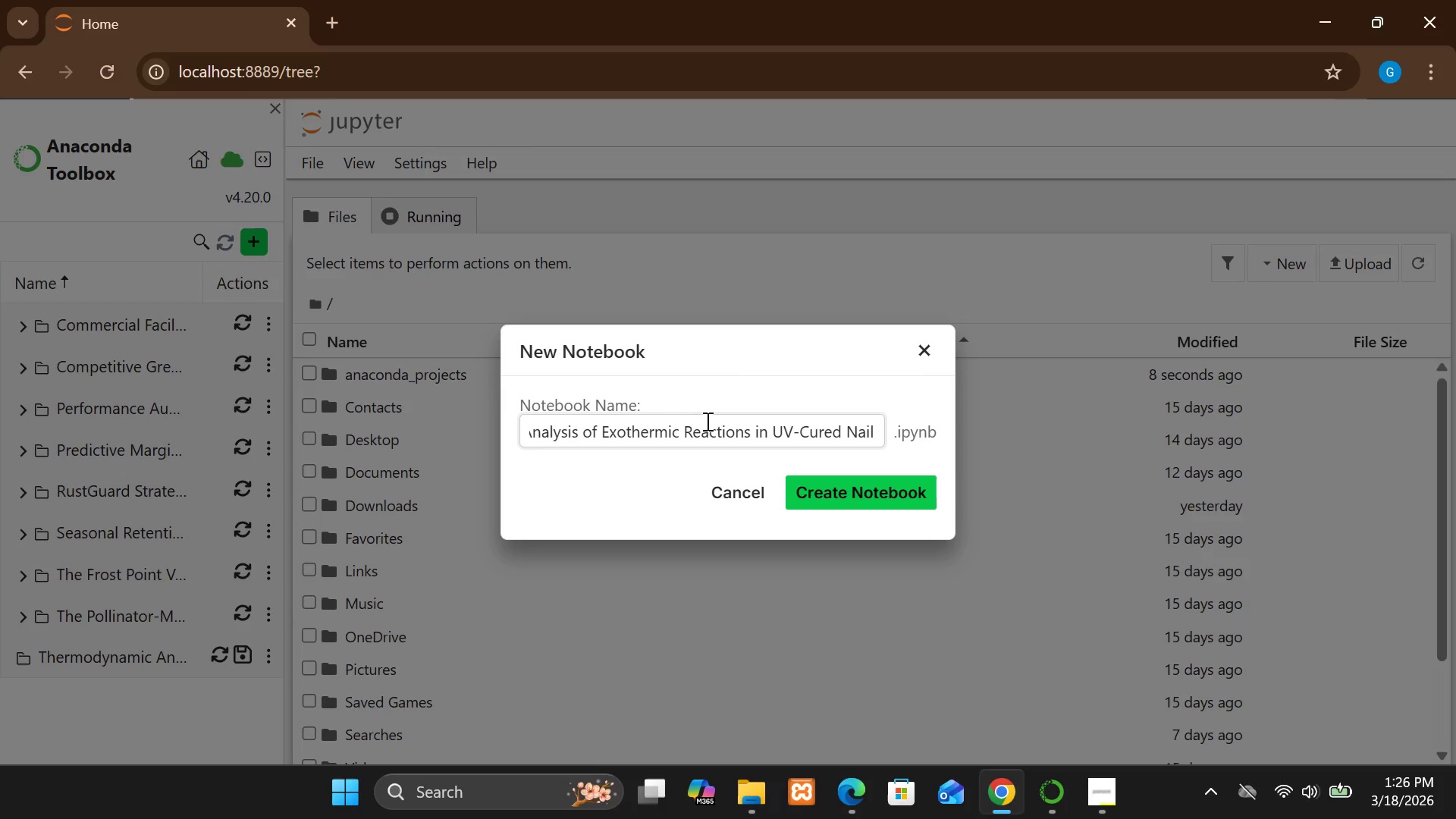 
left_click([852, 491])
 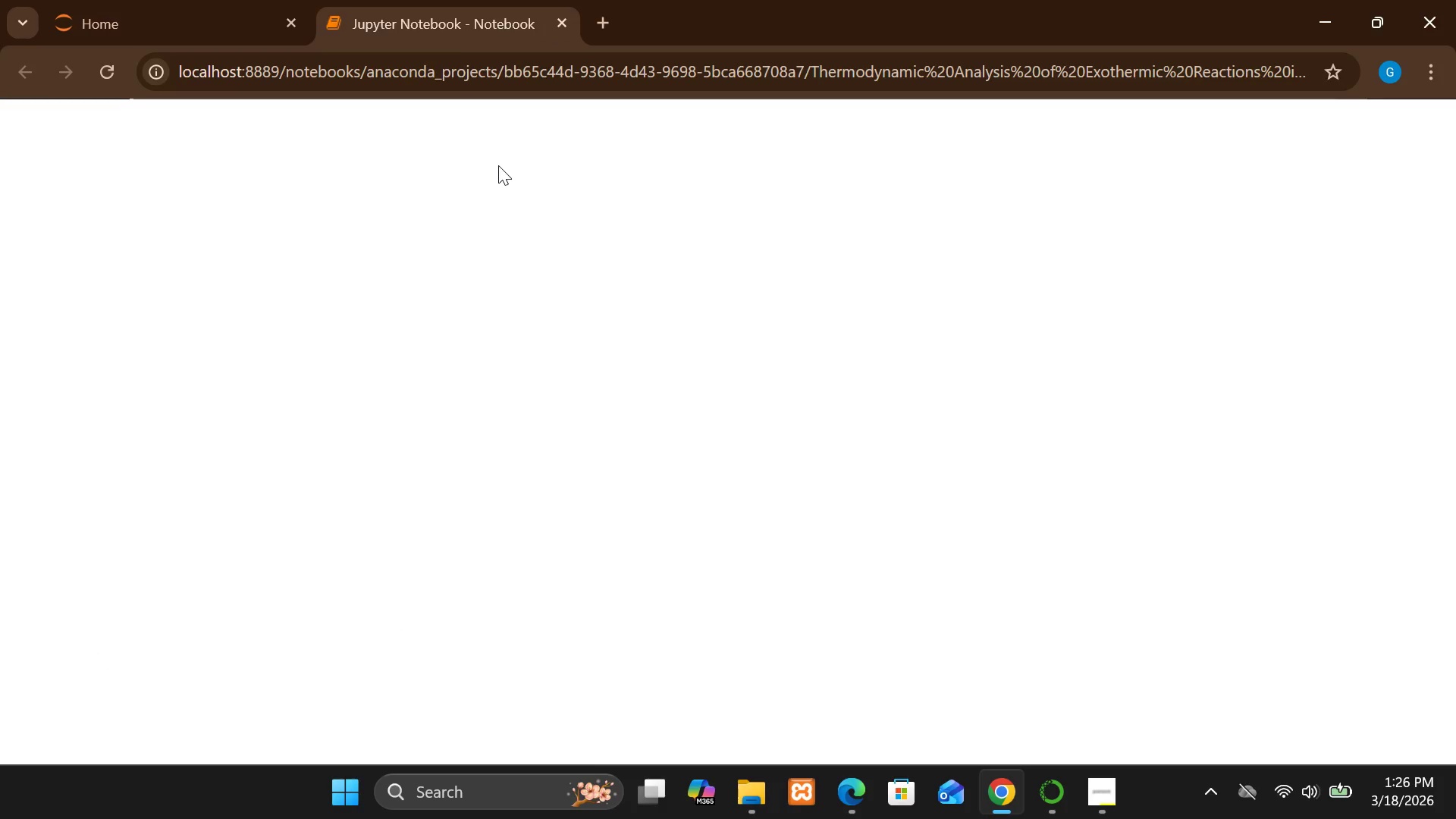 
wait(7.26)
 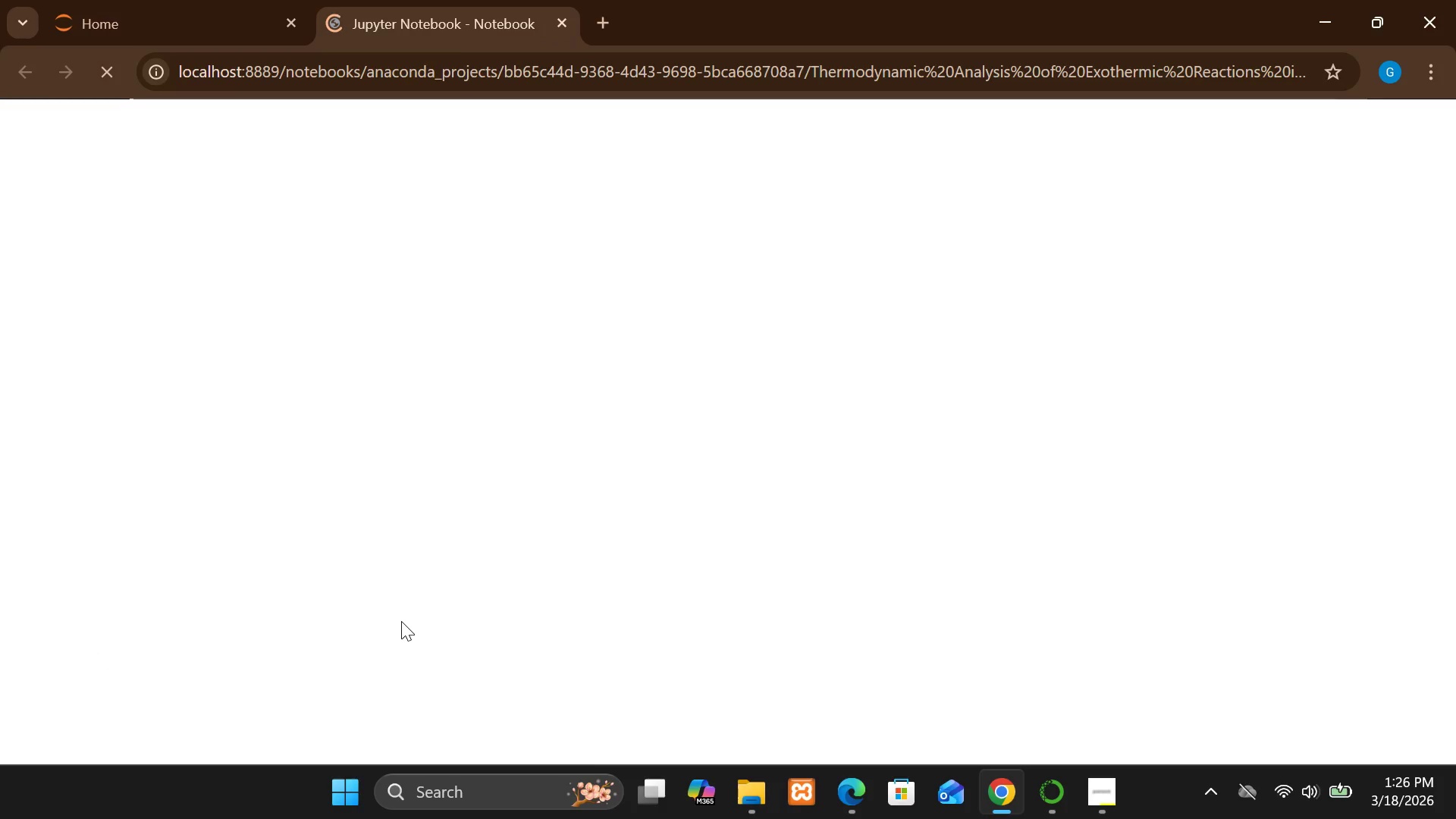 
left_click([209, 13])
 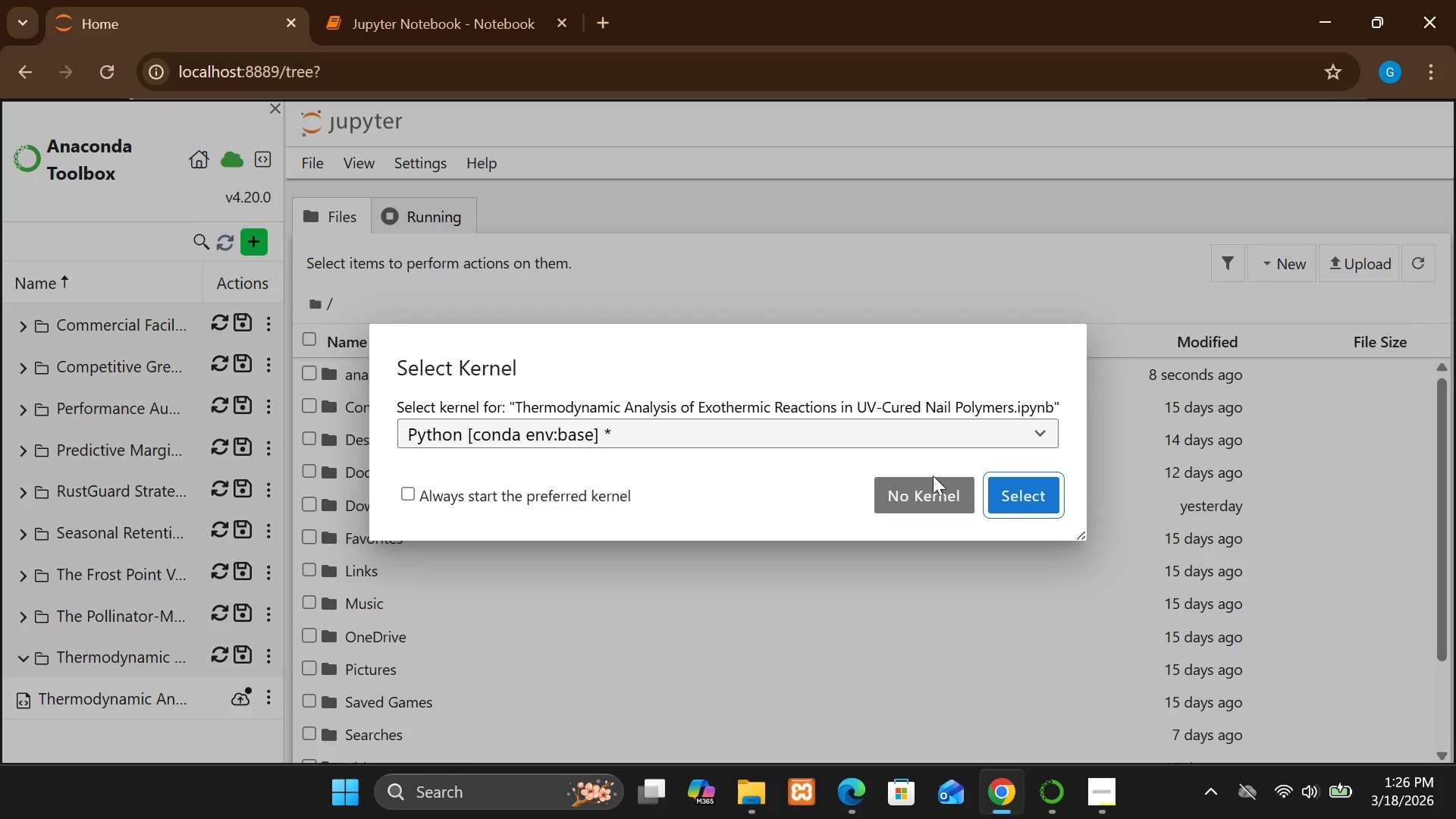 
left_click([1014, 500])
 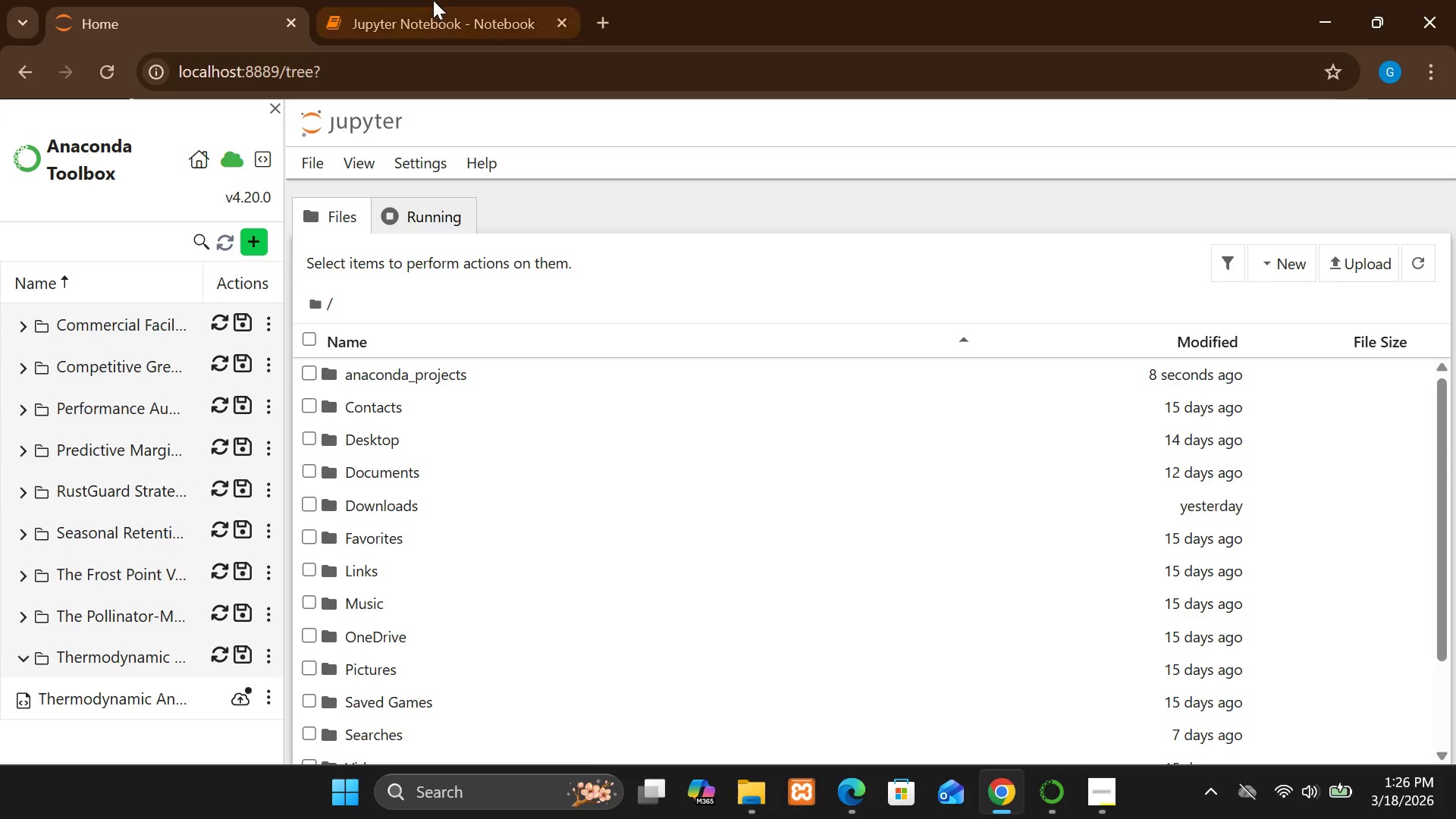 
left_click([432, 0])
 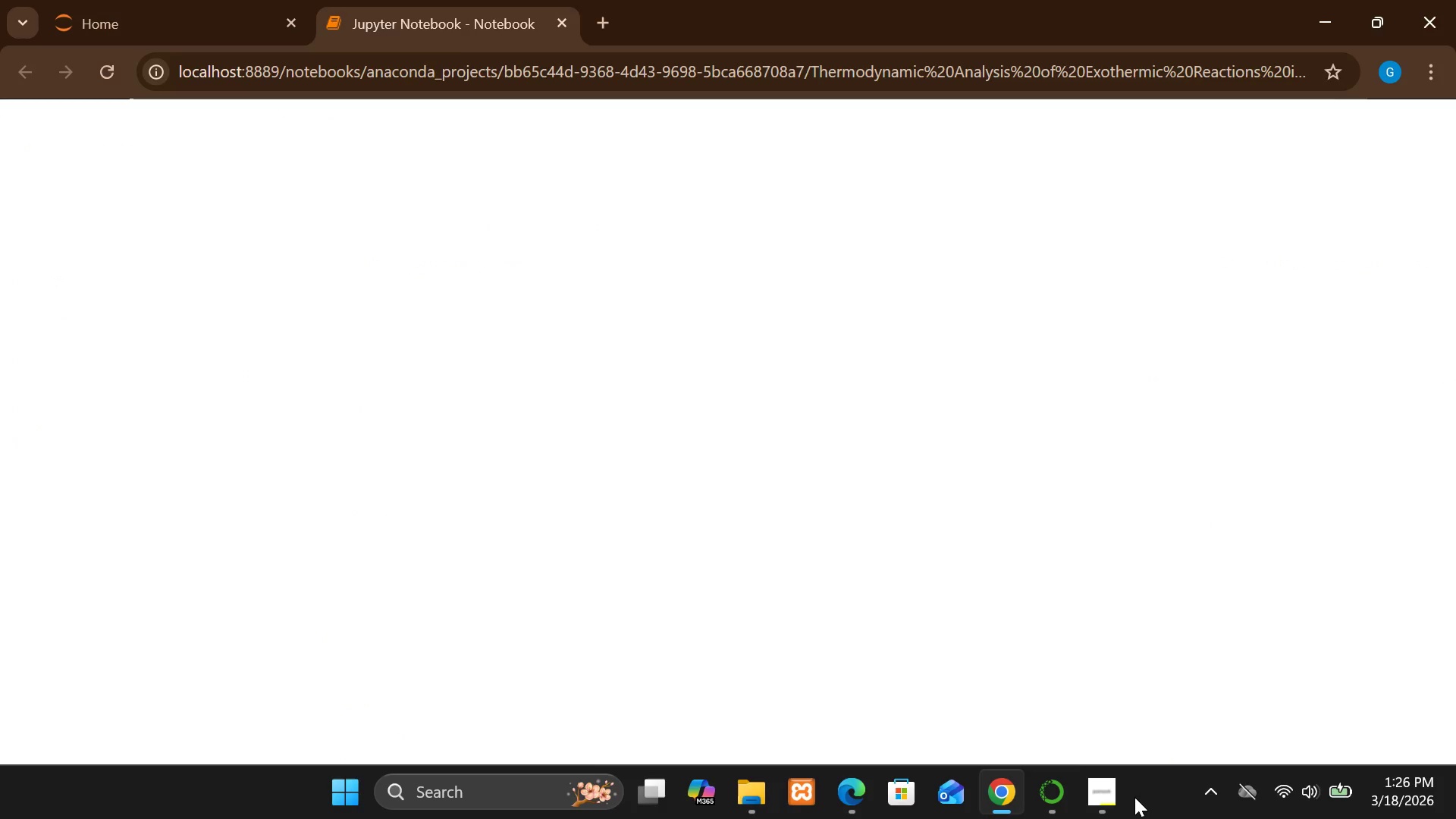 
left_click([1103, 791])